 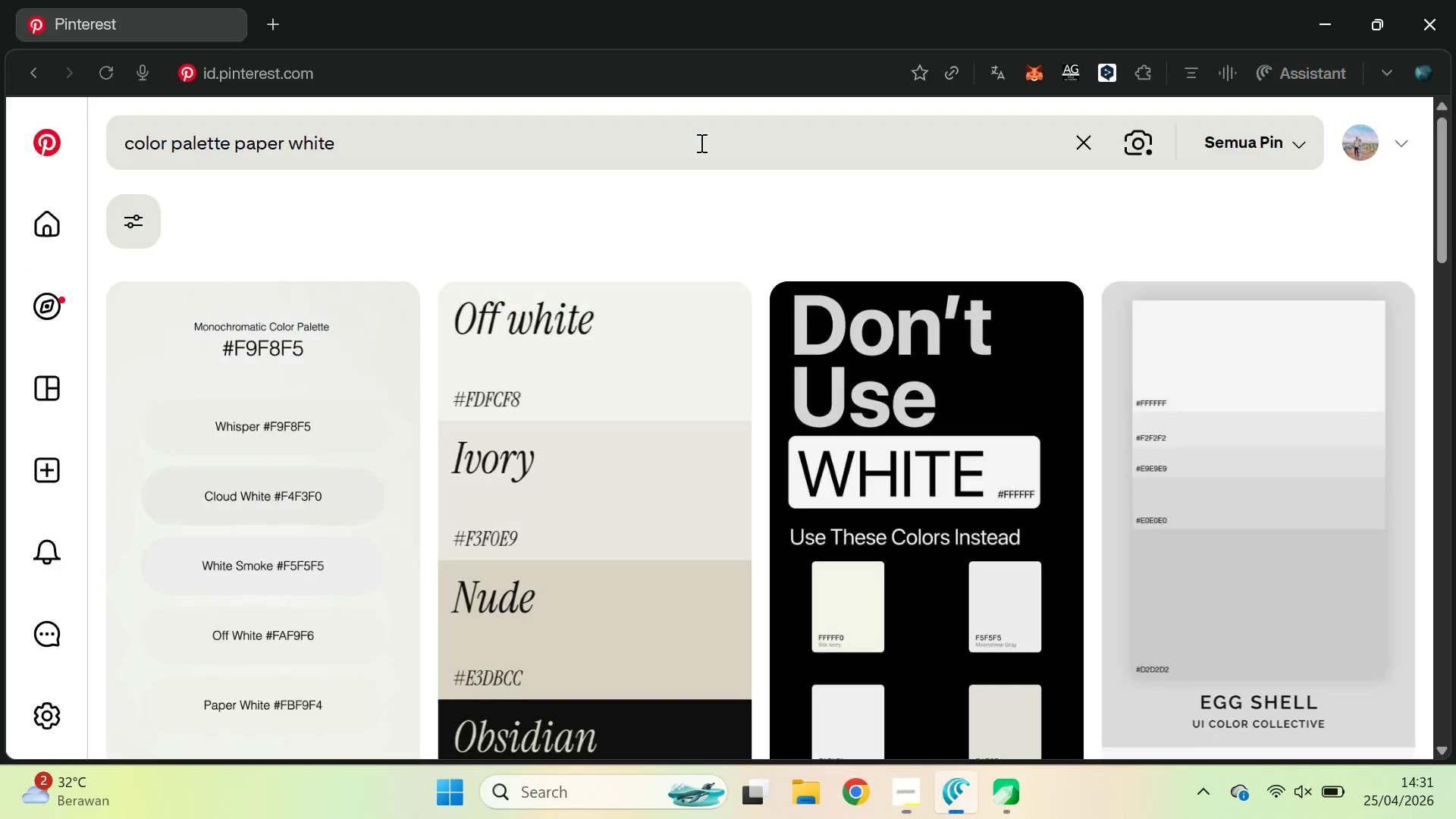 
key(Alt+Tab)
 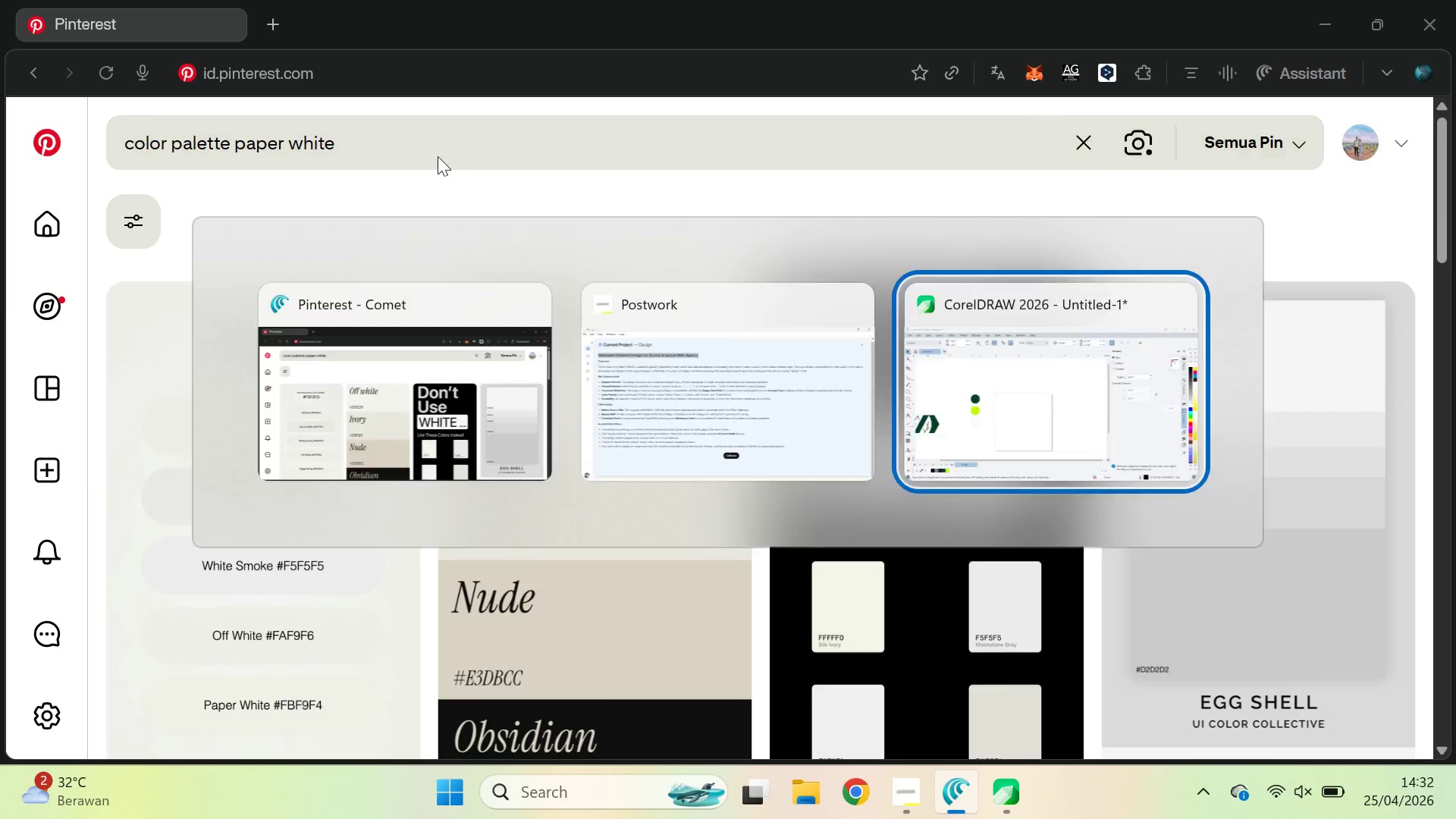 
key(Alt+Tab)
 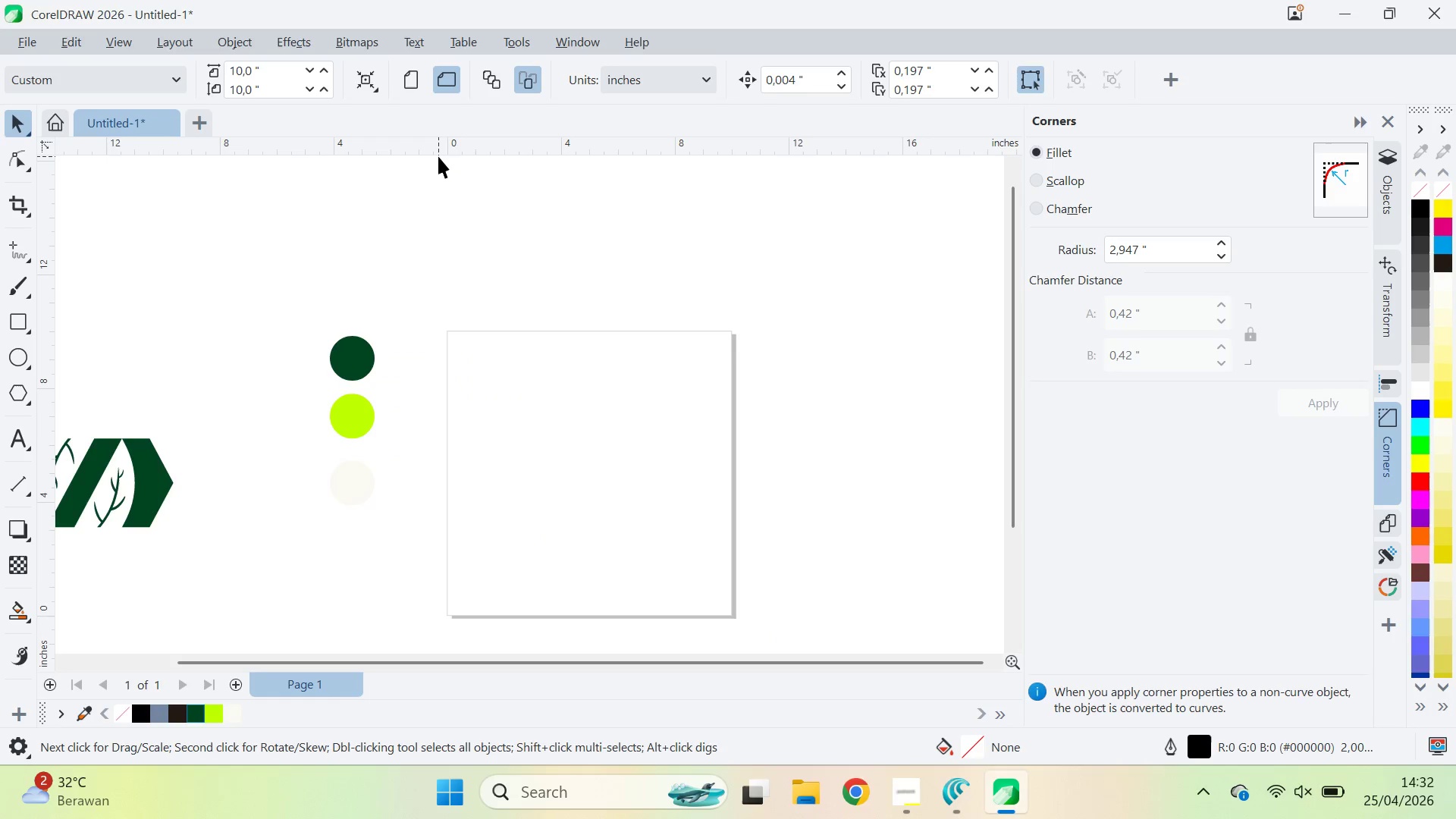 
key(Control+S)
 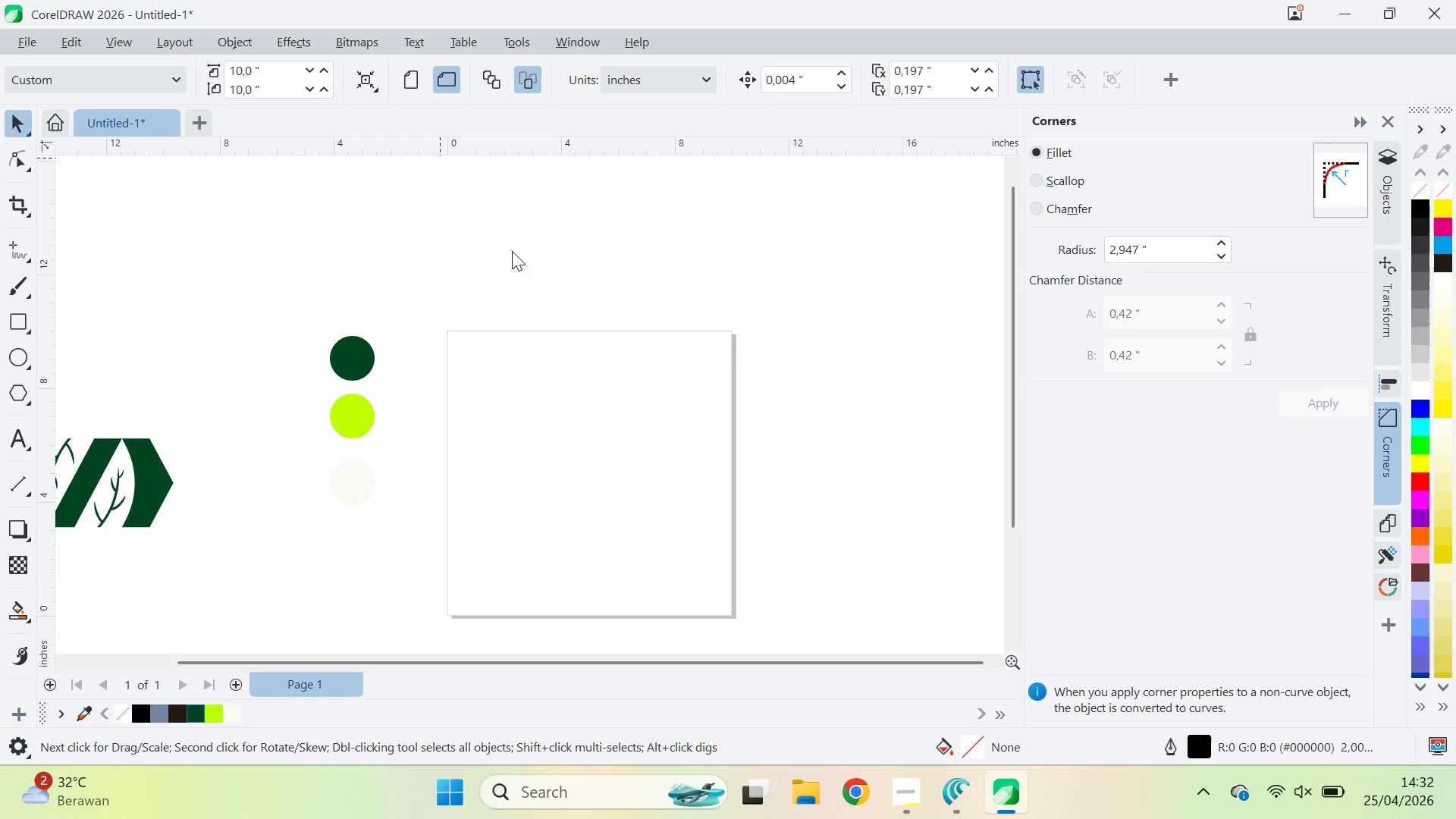 
mouse_move([531, 241])
 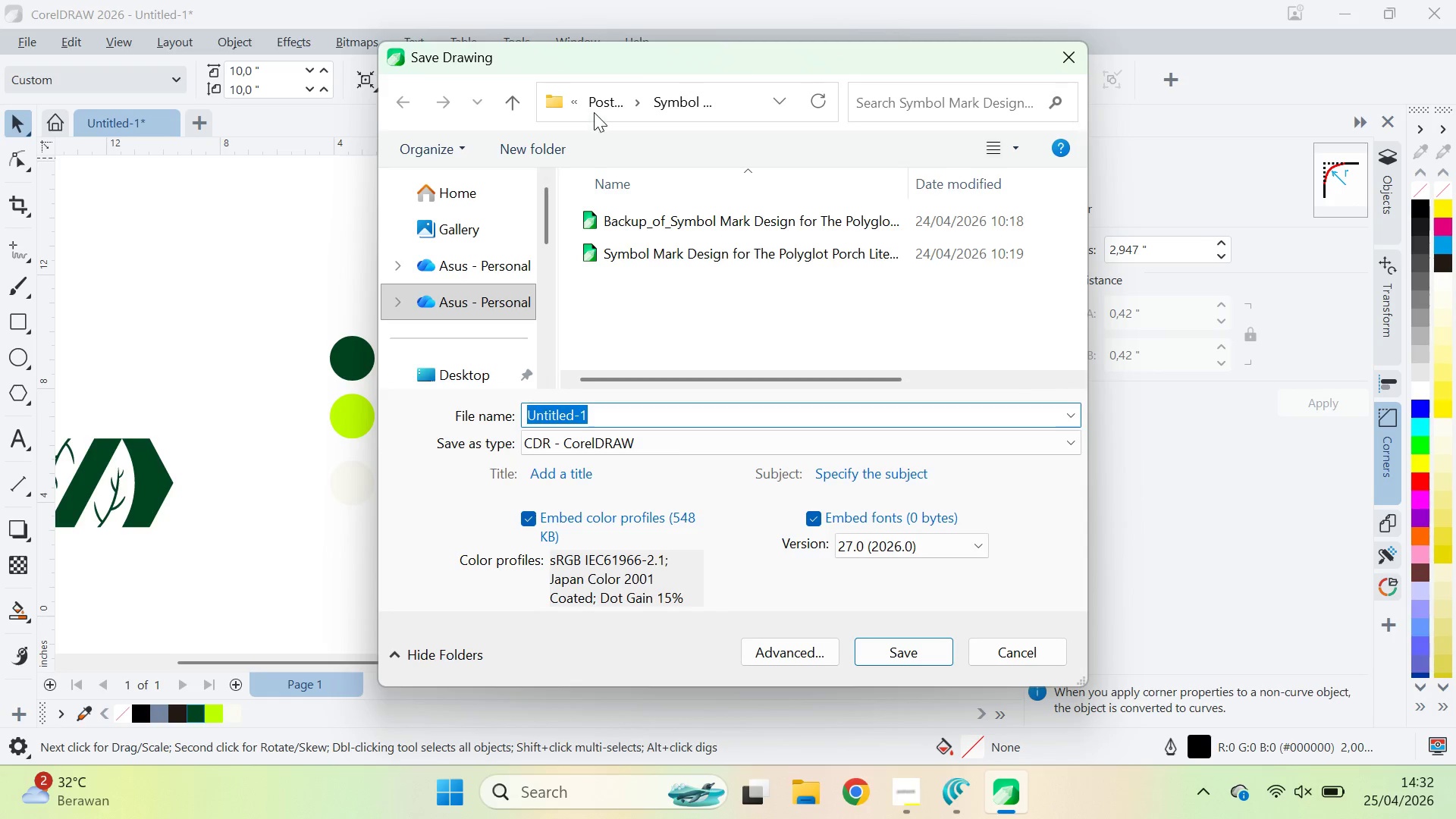 
left_click([595, 110])
 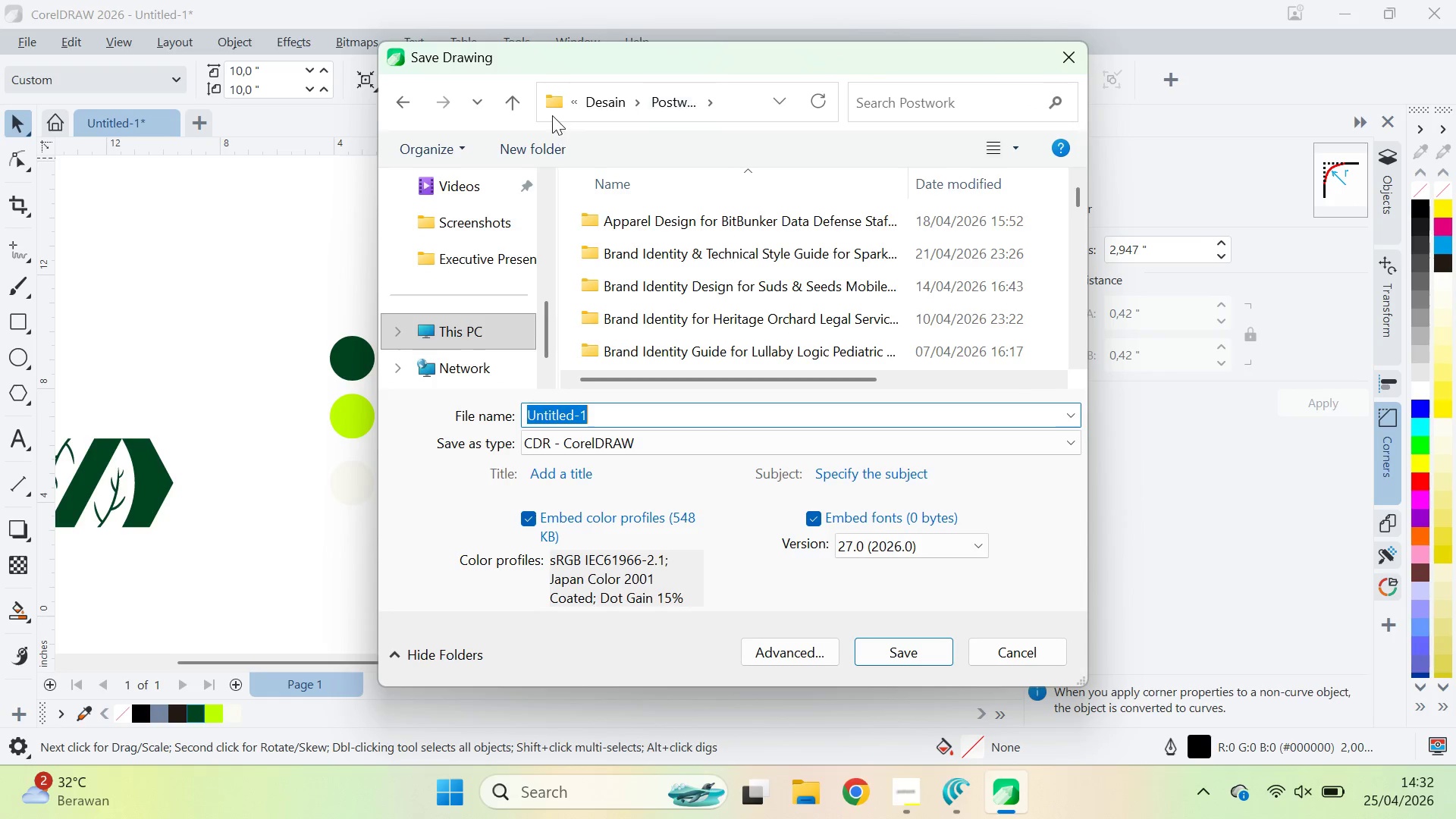 
left_click([554, 149])
 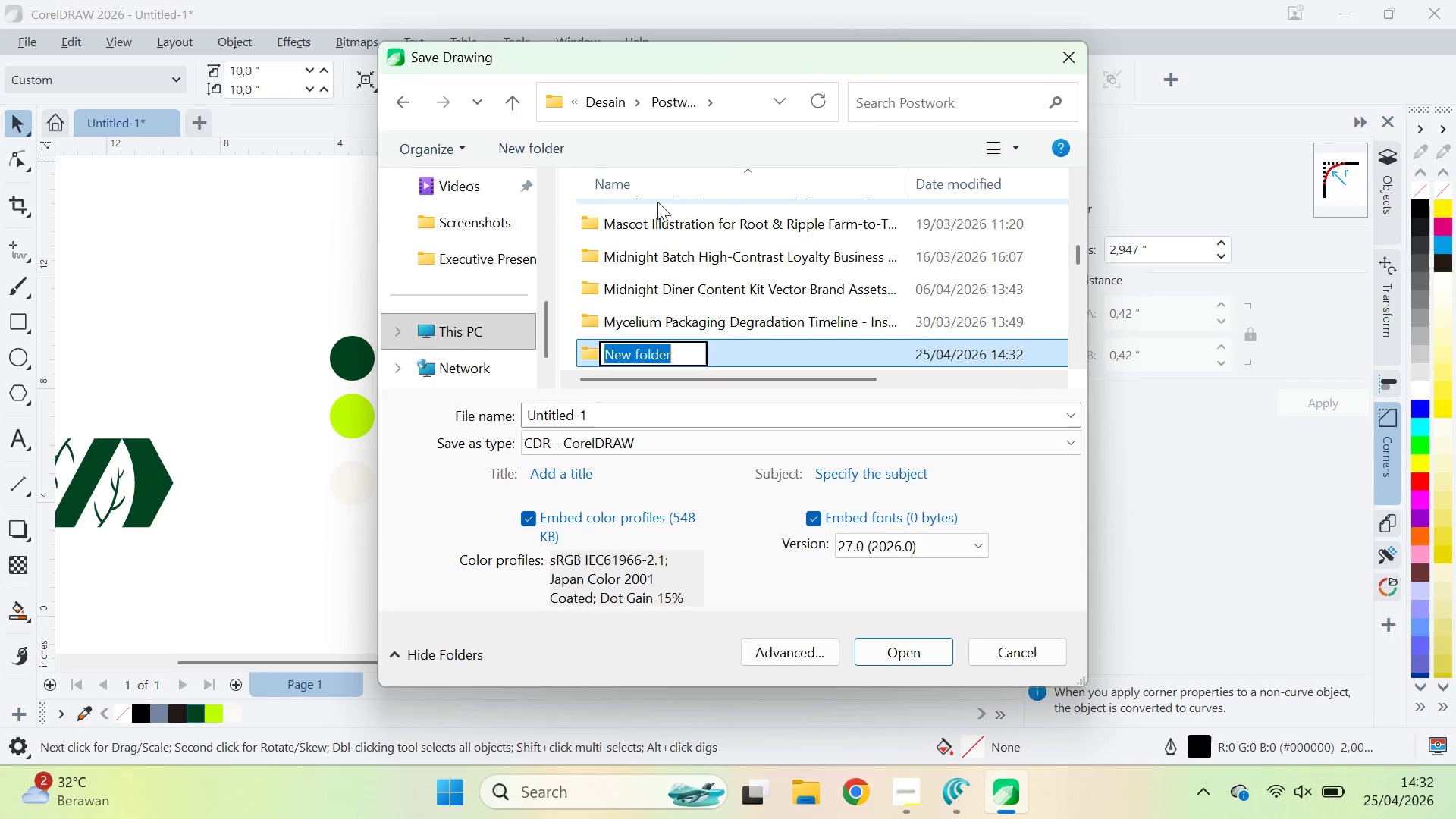 
key(Control+ControlLeft)
 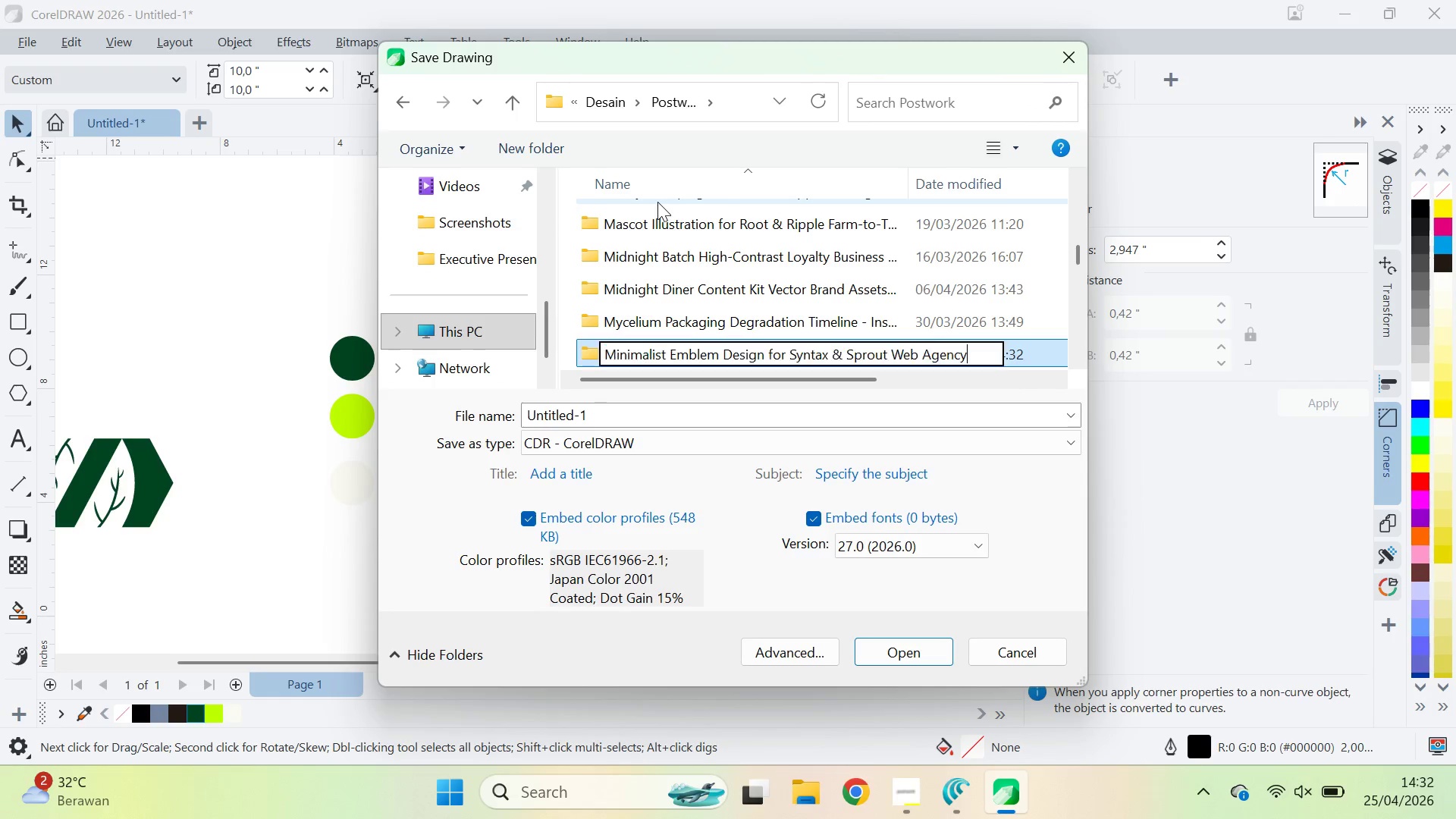 
key(Control+V)
 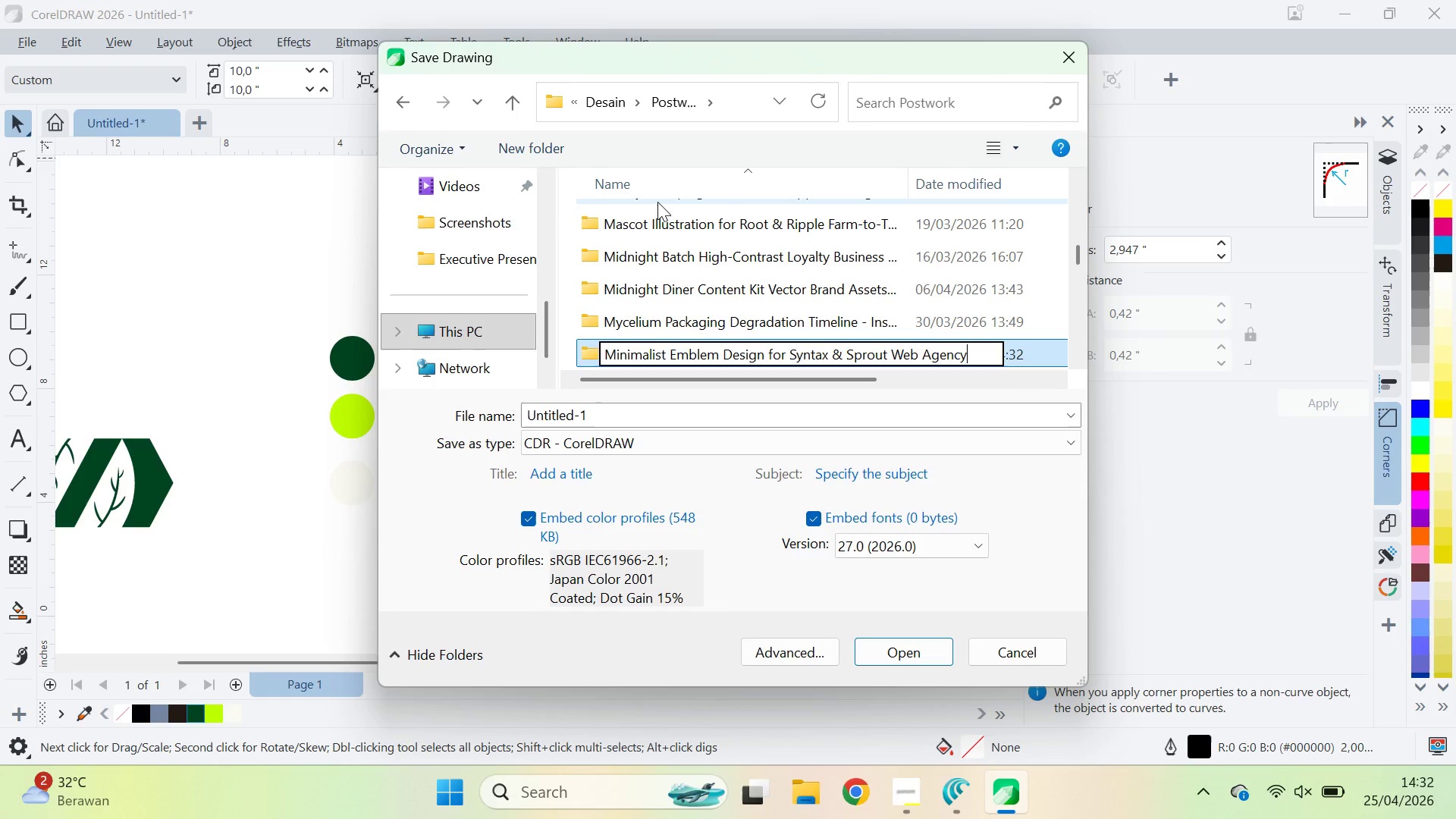 
key(Enter)
 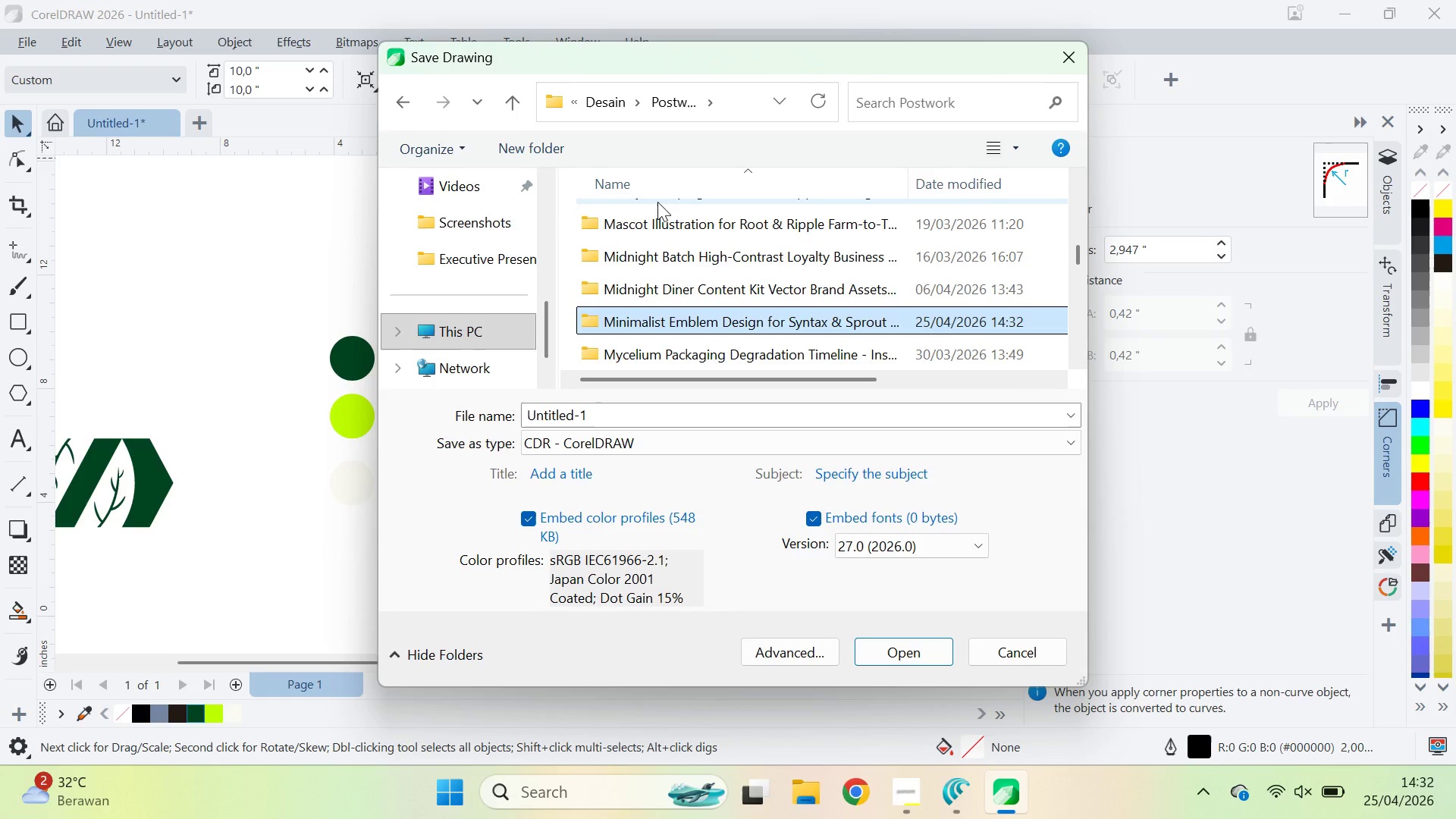 
key(Enter)
 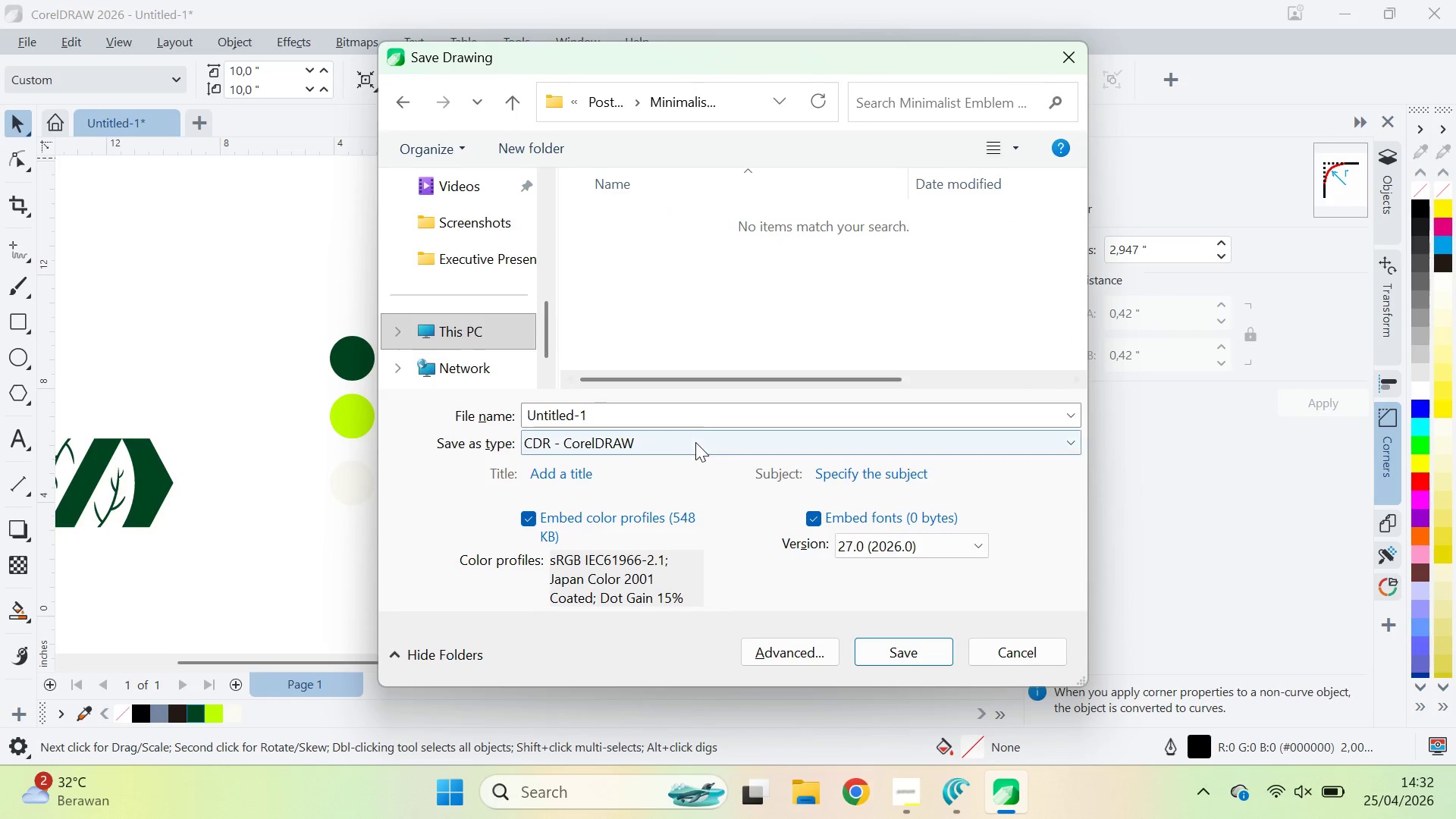 
left_click([701, 416])
 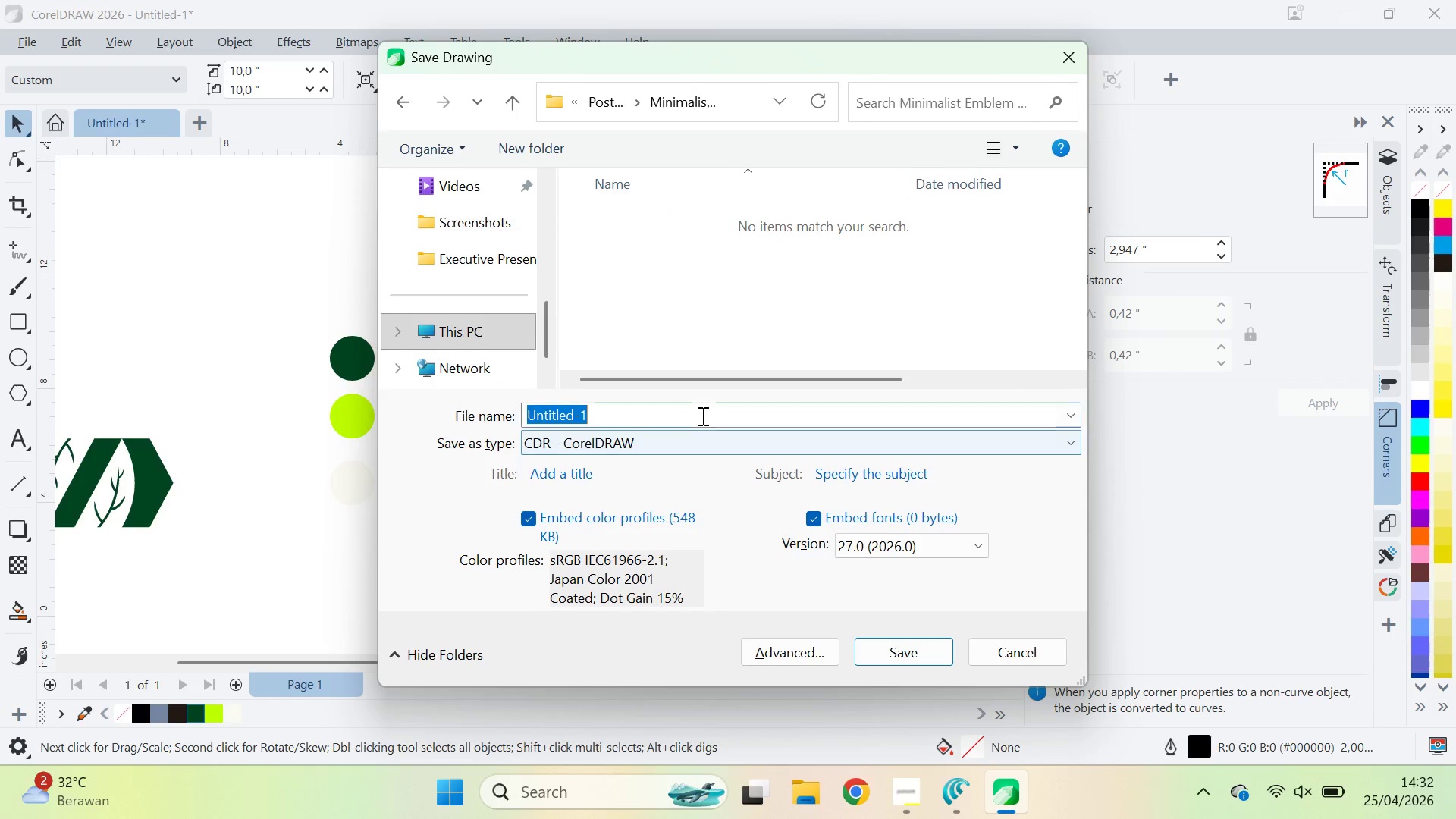 
key(Control+ControlLeft)
 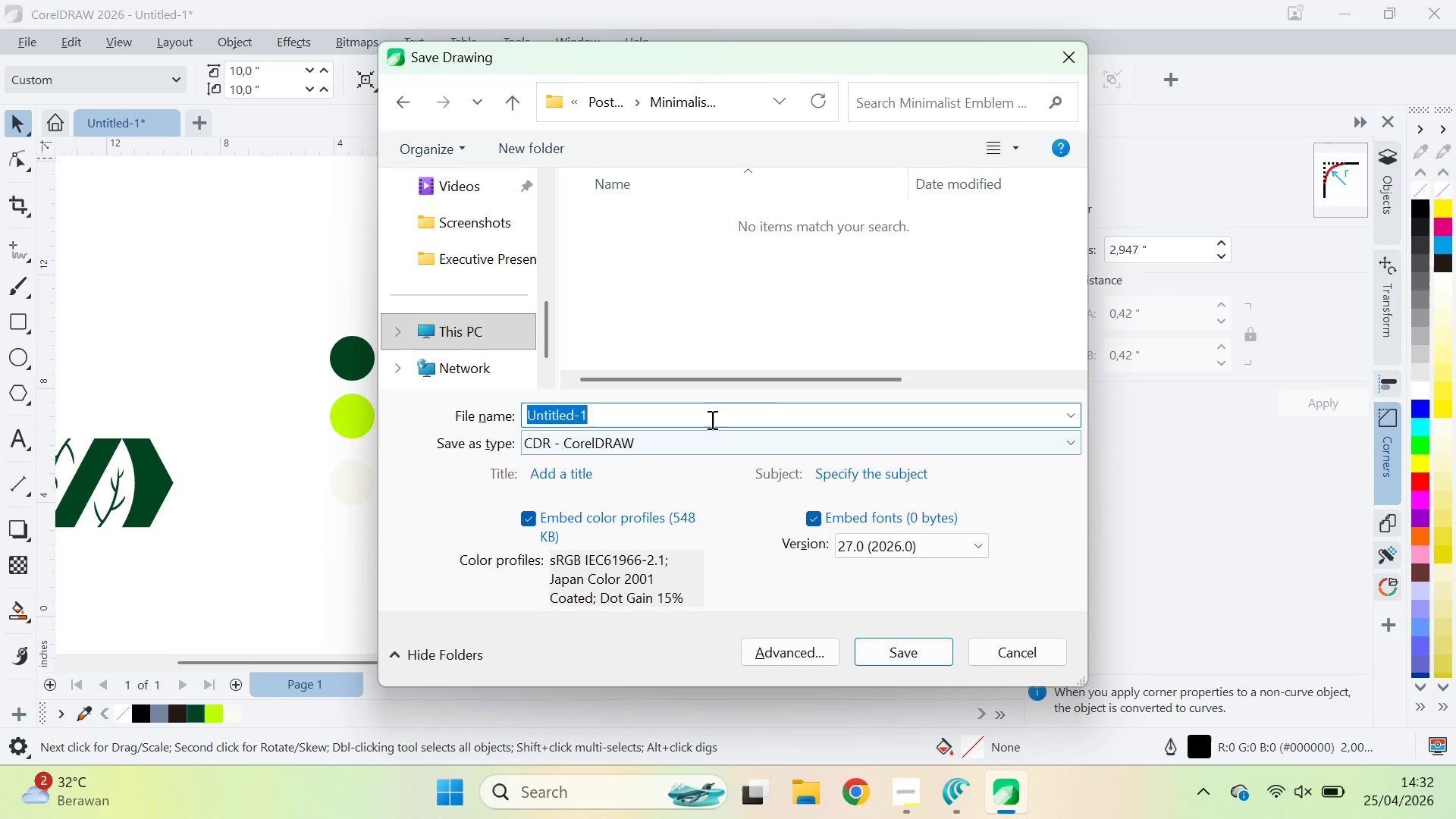 
key(Control+V)
 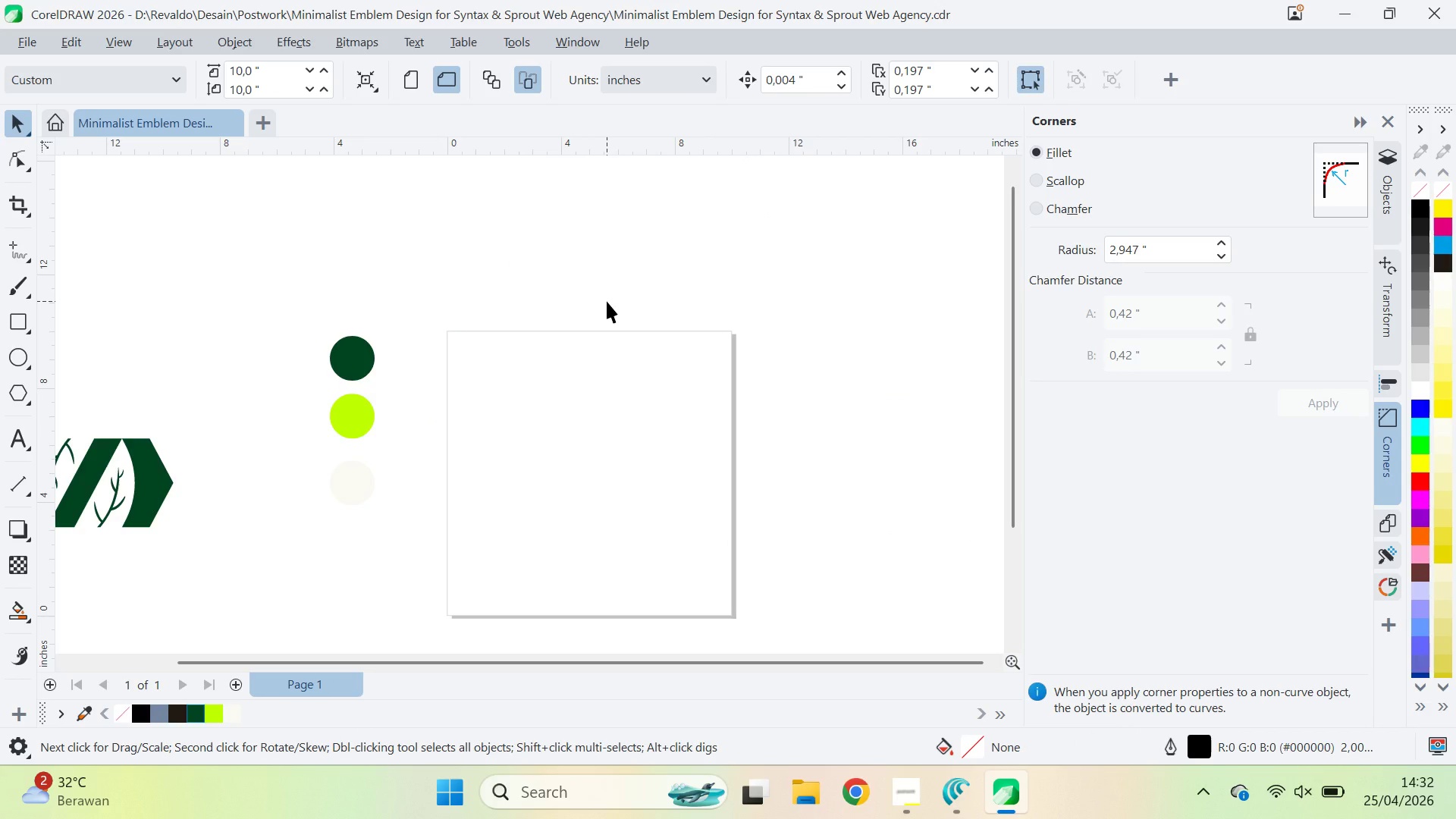 
wait(5.69)
 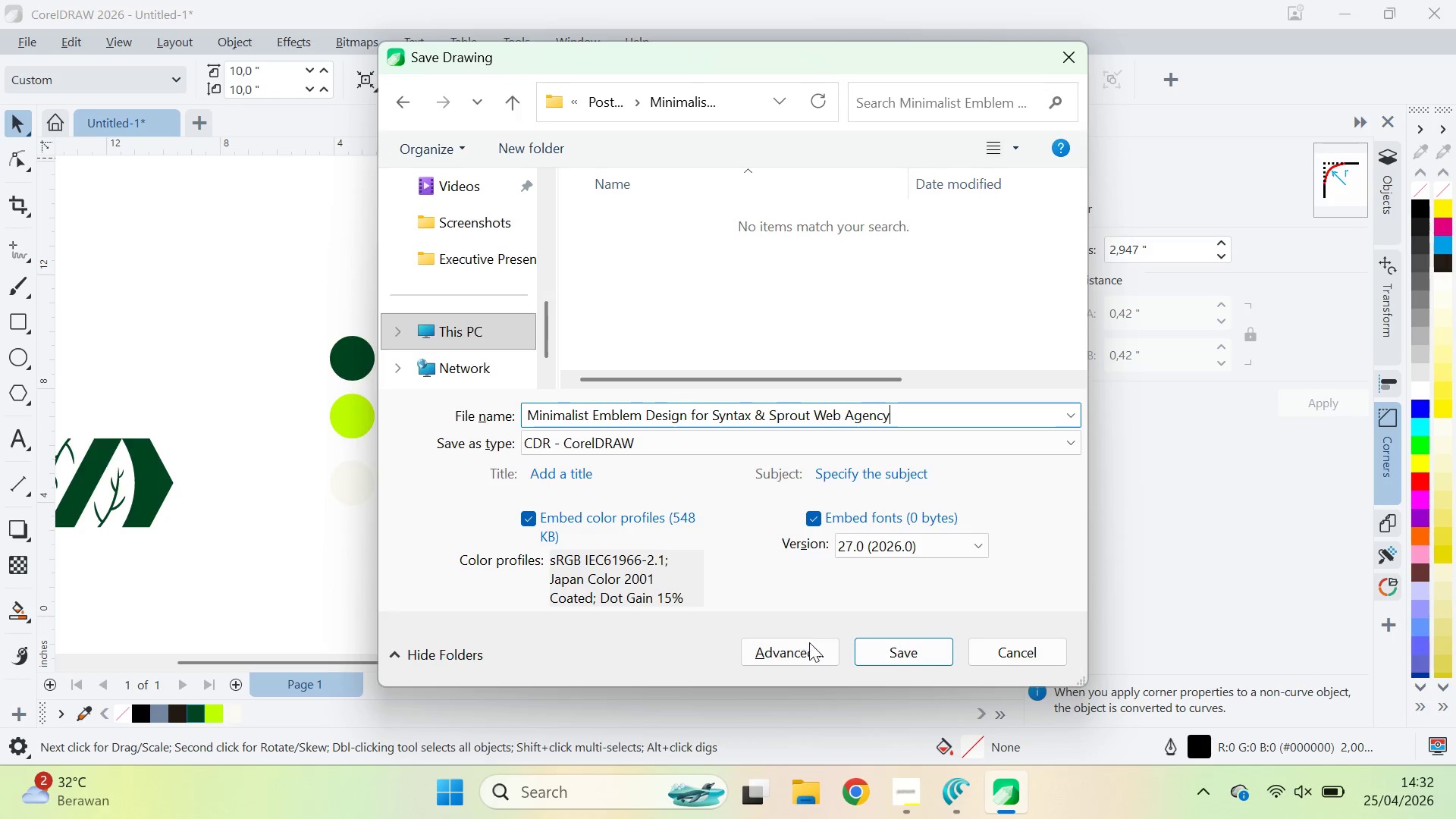 
key(Alt+Tab)
 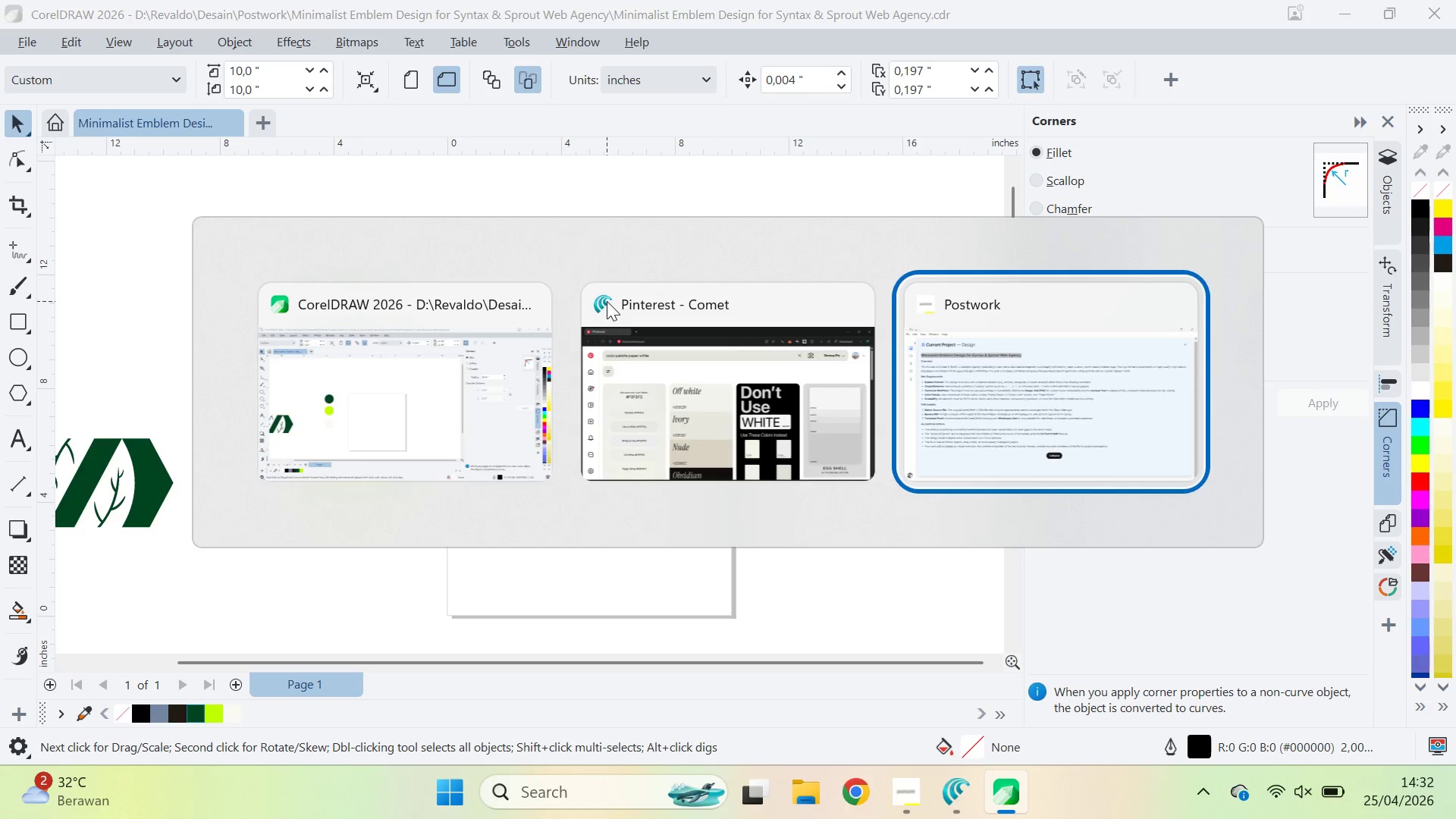 
key(Alt+Tab)